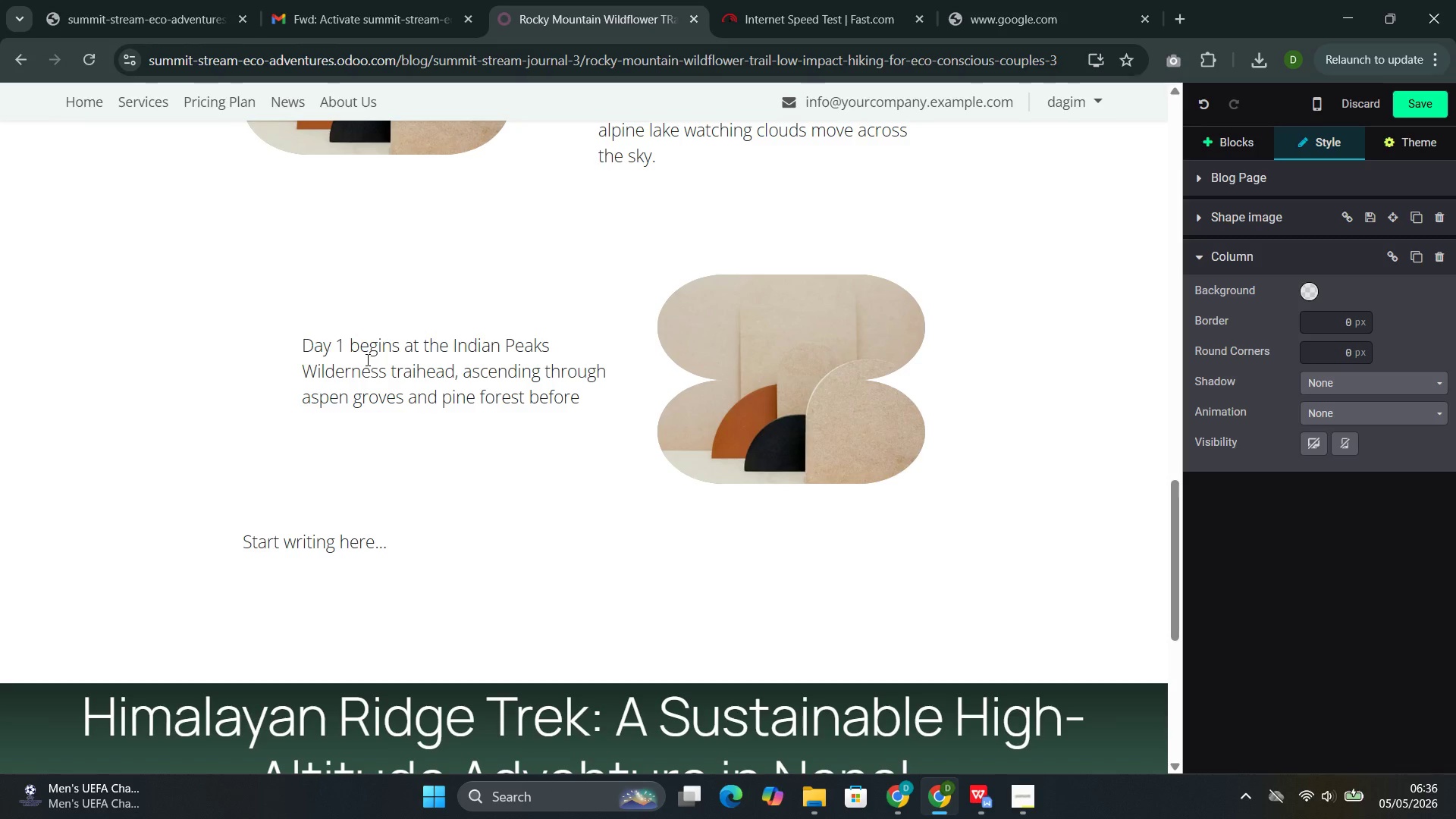 
left_click([959, 711])
 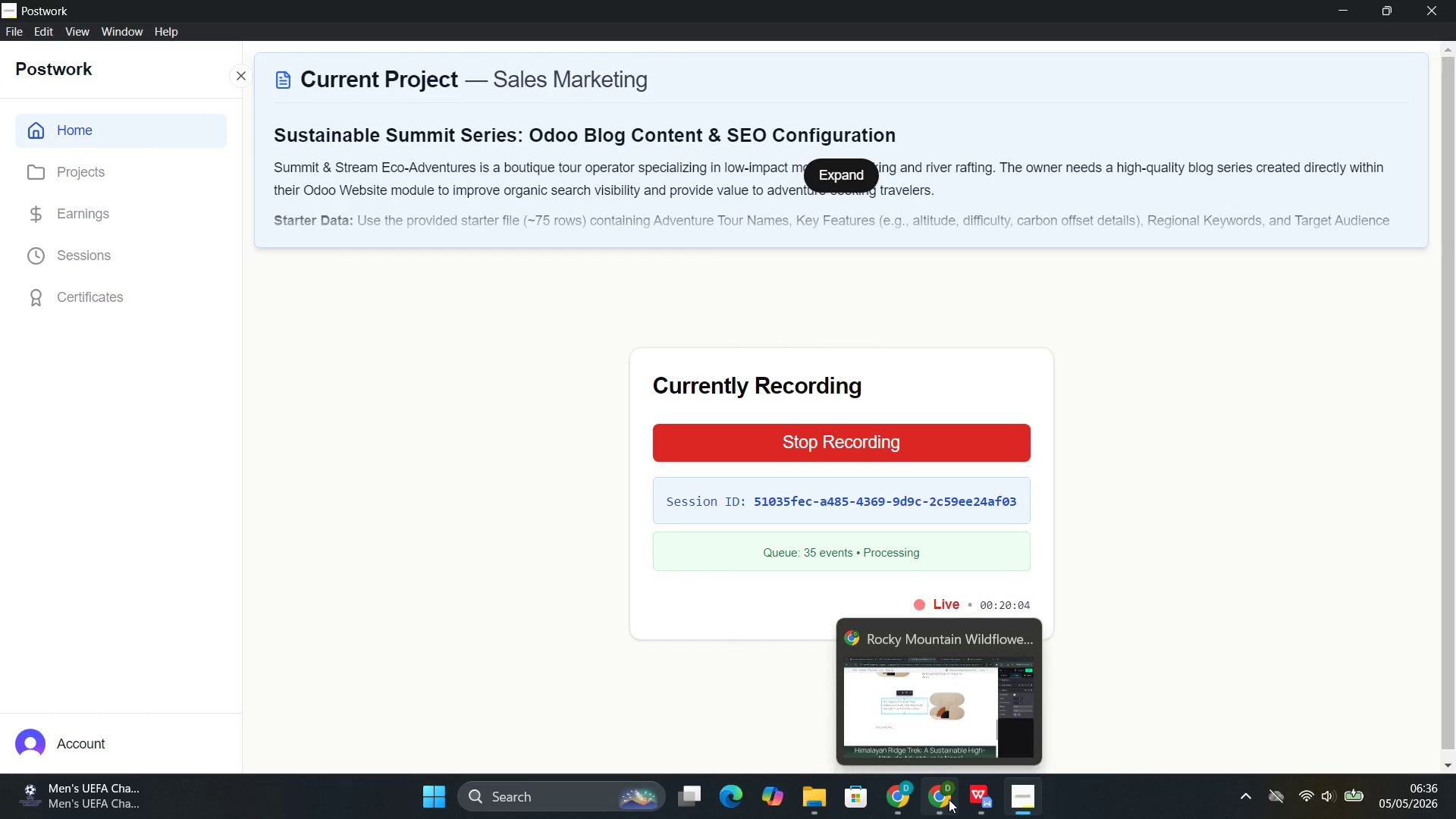 
left_click([951, 712])
 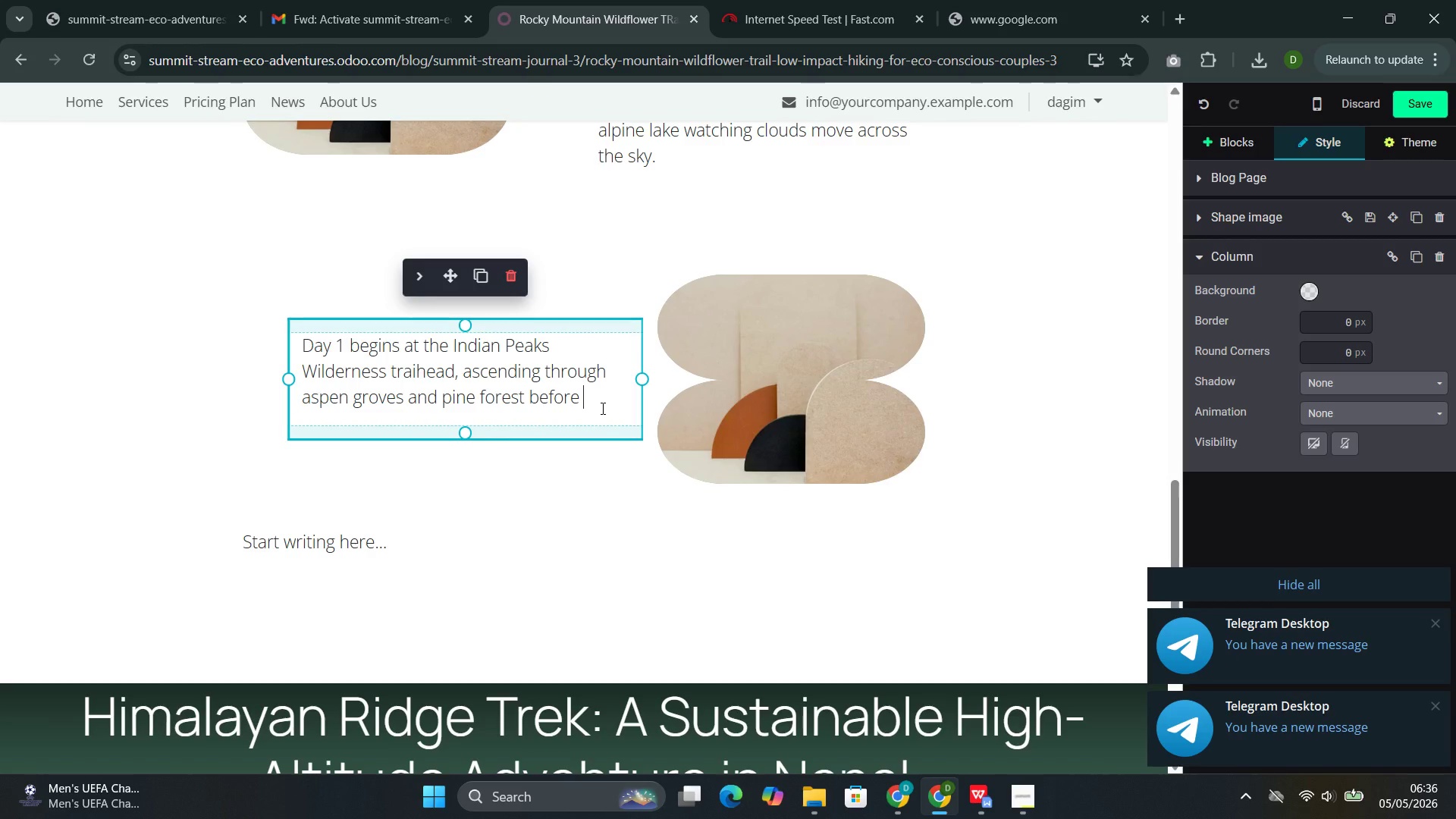 
wait(12.02)
 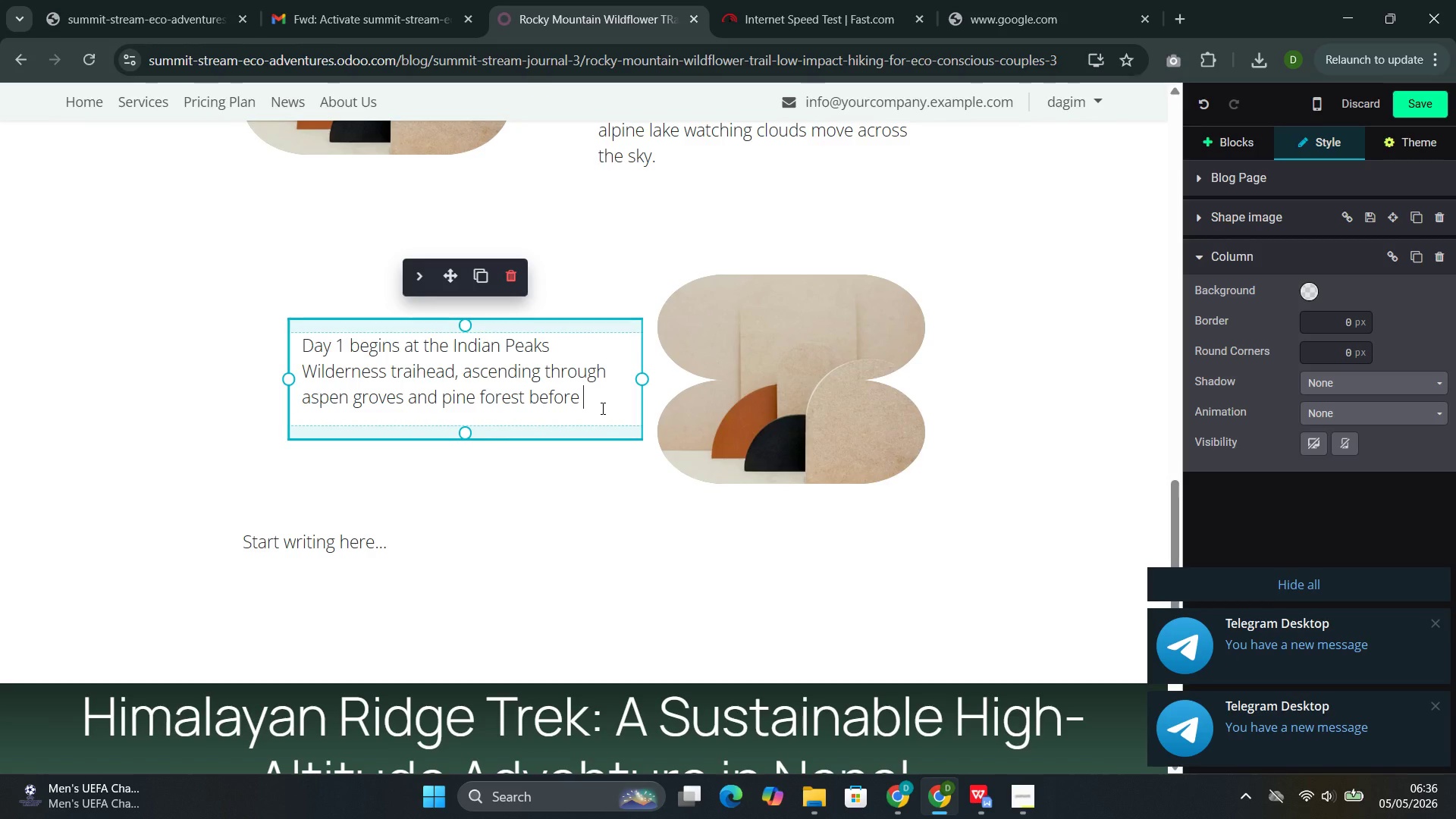 
type(emerfi)
key(Backspace)
key(Backspace)
type(ging into the first meadows at trealine. Day 2 traverses the Continental )
 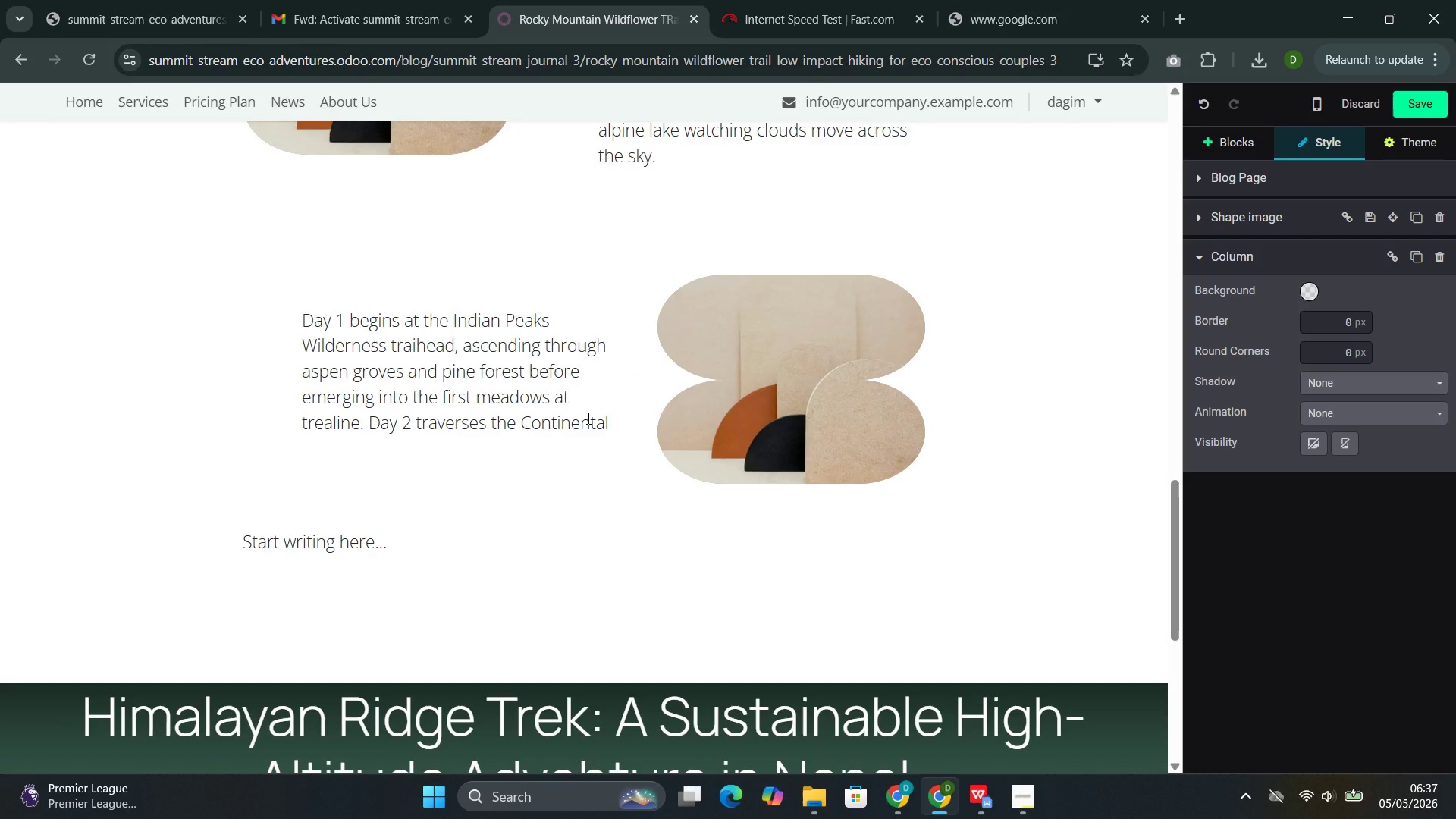 
wait(9.0)
 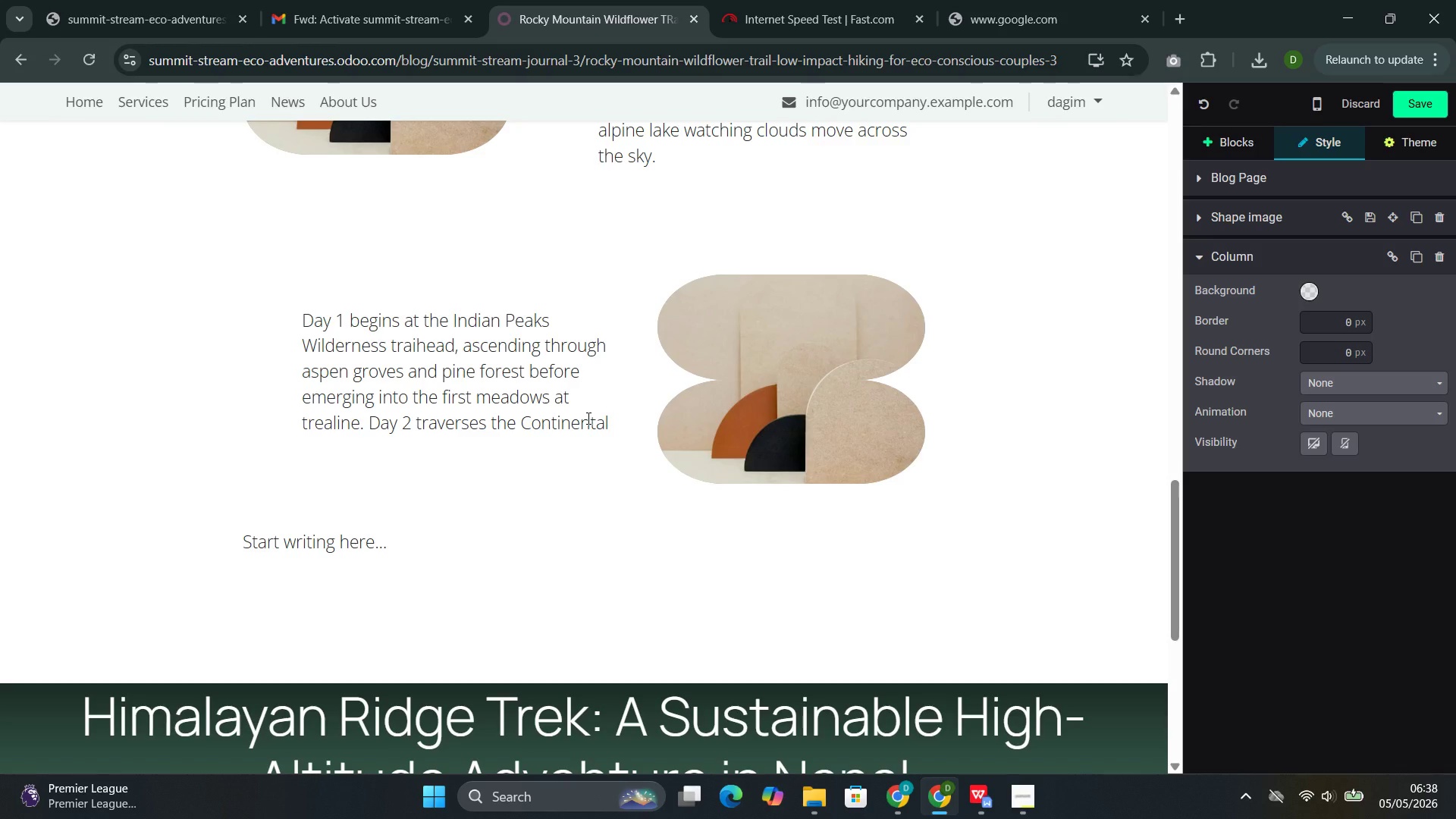 
type(Divide, following a section of the con)
key(Backspace)
key(Backspace)
key(Backspace)
type(Continental Divide Trail with panoramic views in every s)
key(Backspace)
type(direction. Day 3 descends through the Brainard Lake Recreation Area, passing a chain of glacial lakes before returning to the traihead.)
 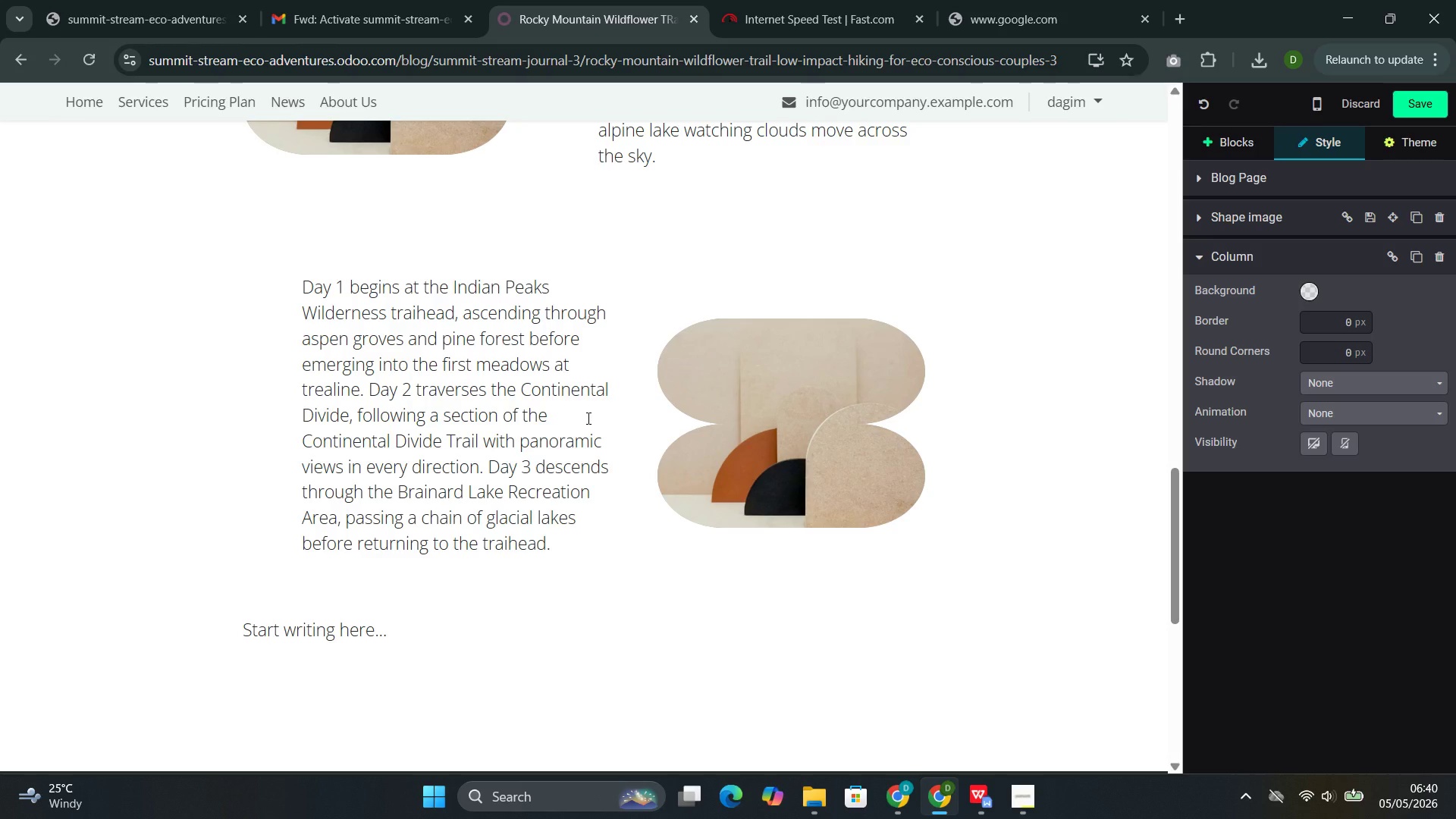 
wait(27.74)
 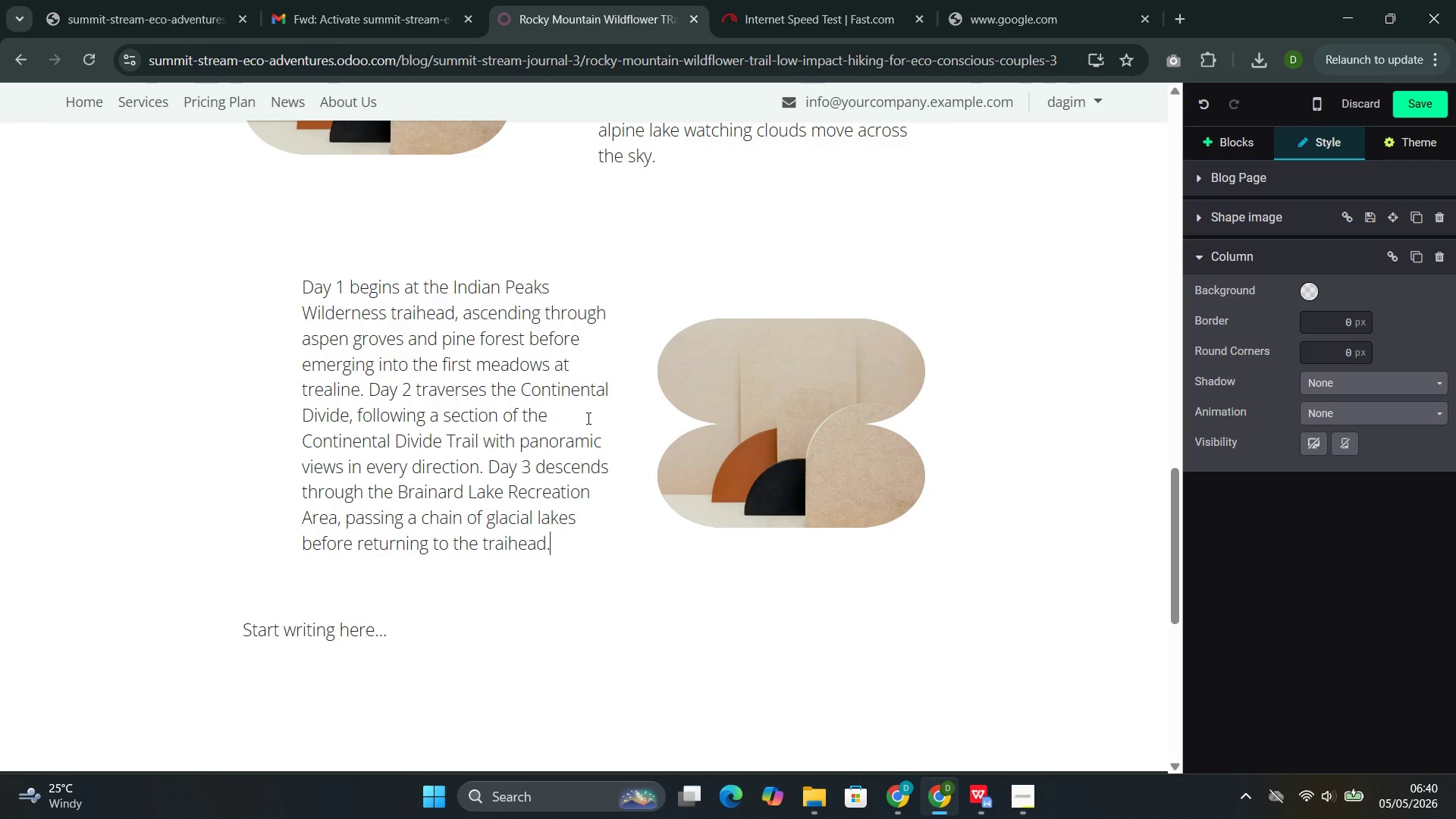 
left_click([980, 724])